 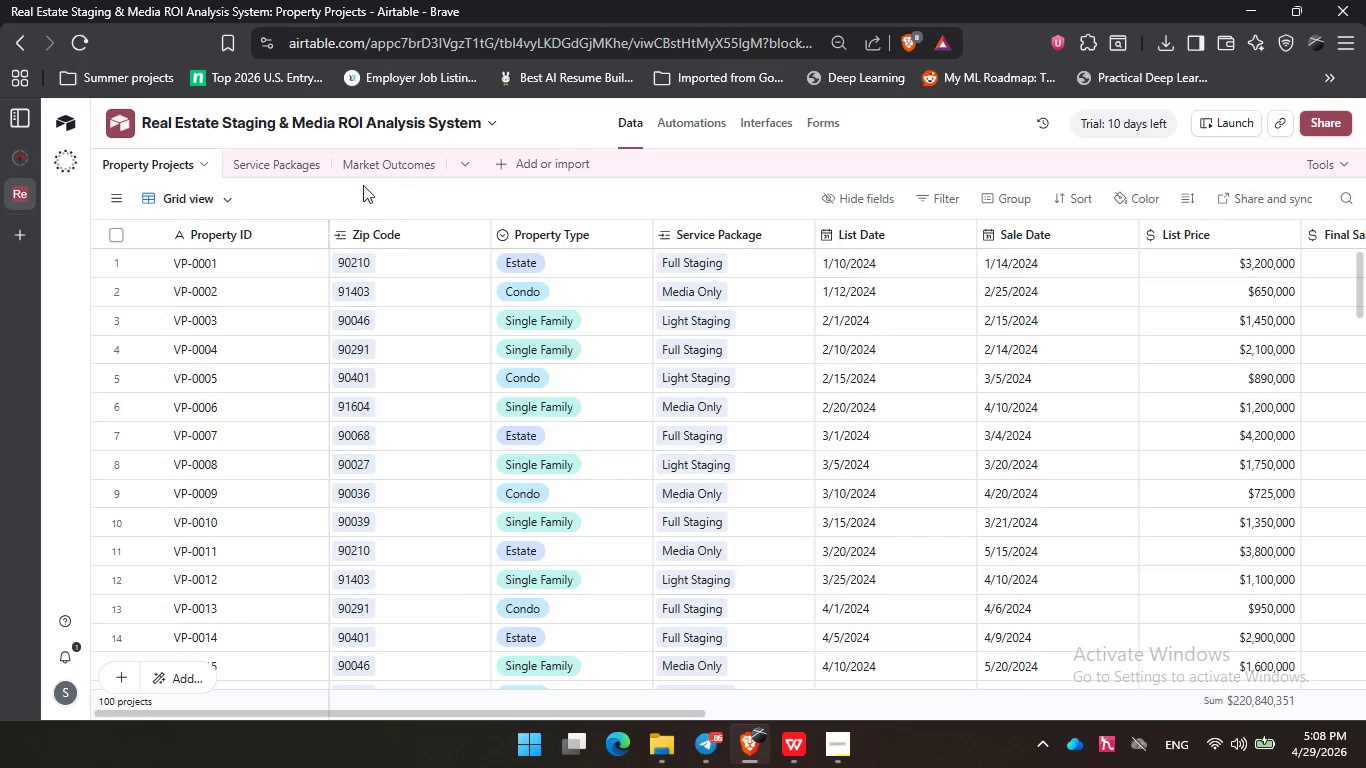 
left_click([315, 195])
 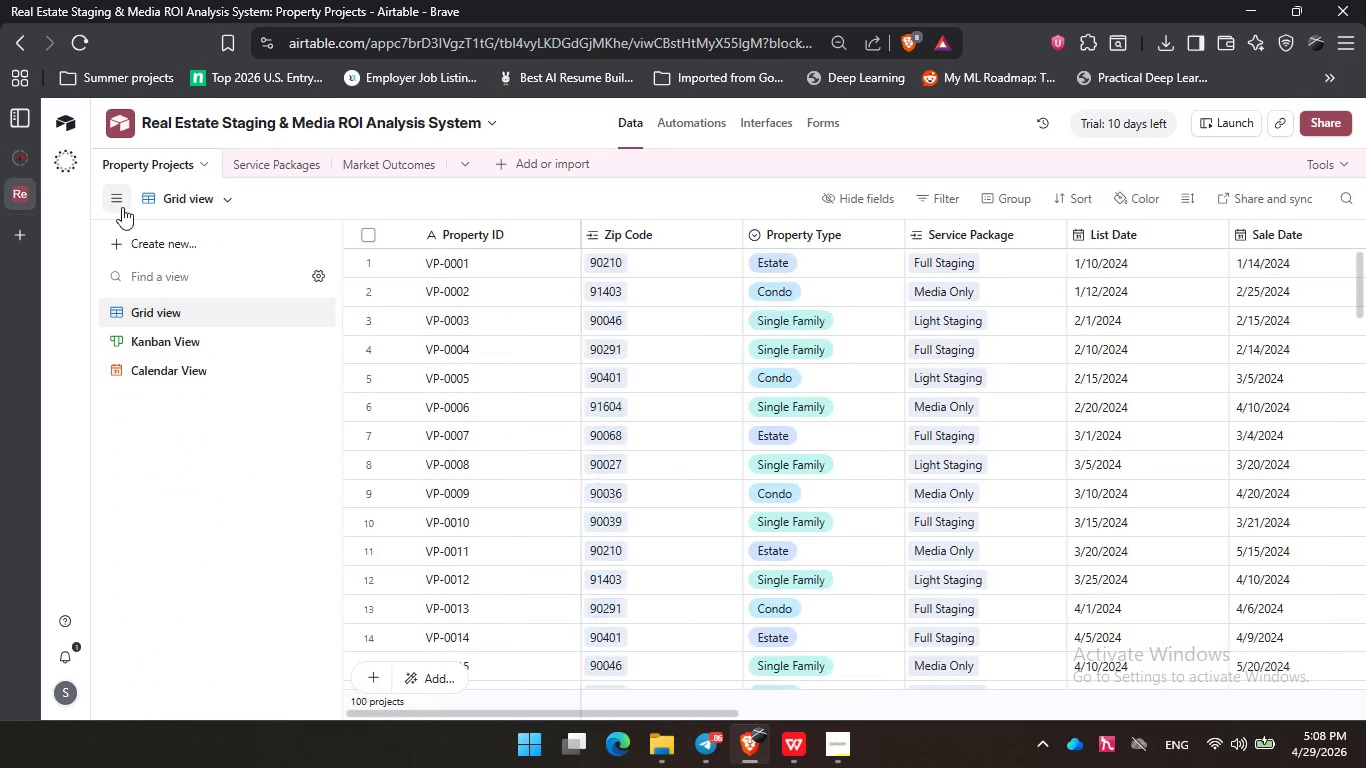 
left_click([192, 336])
 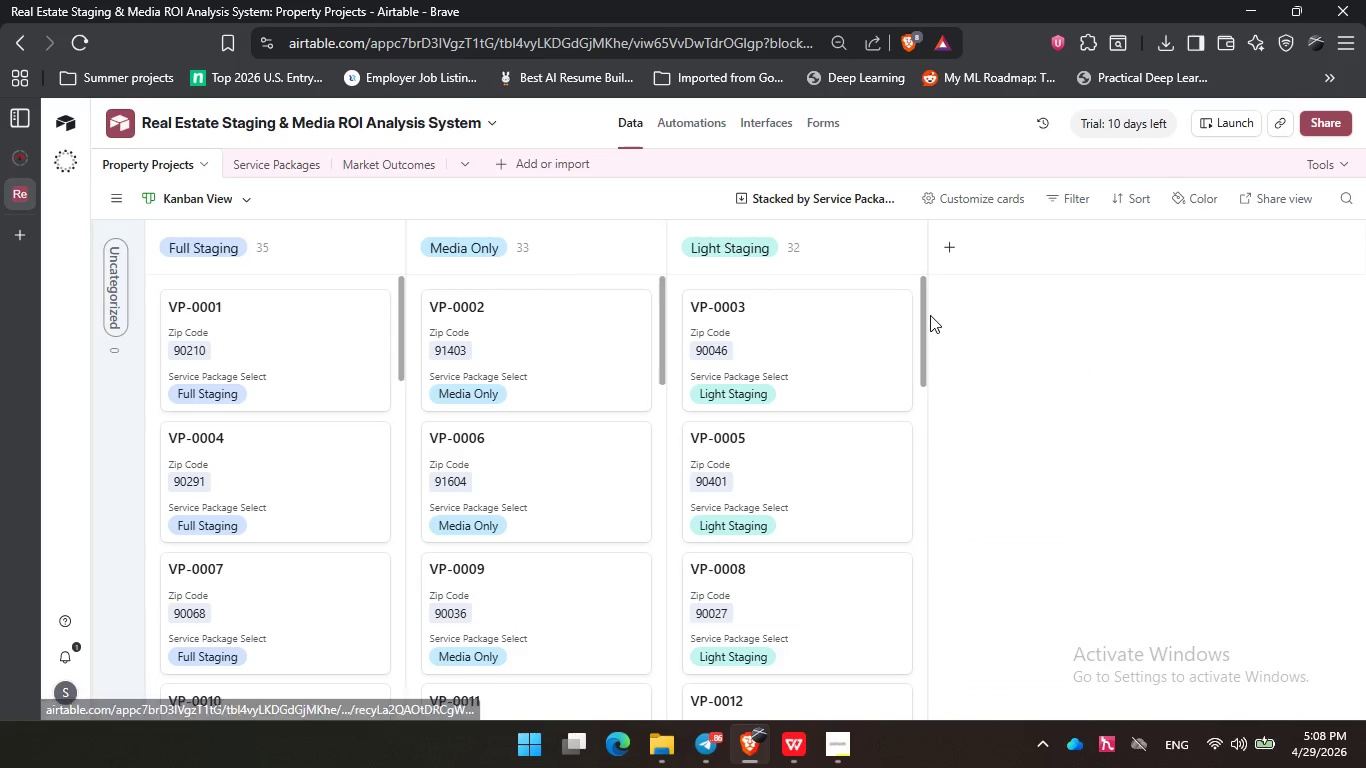 
mouse_move([931, 243])
 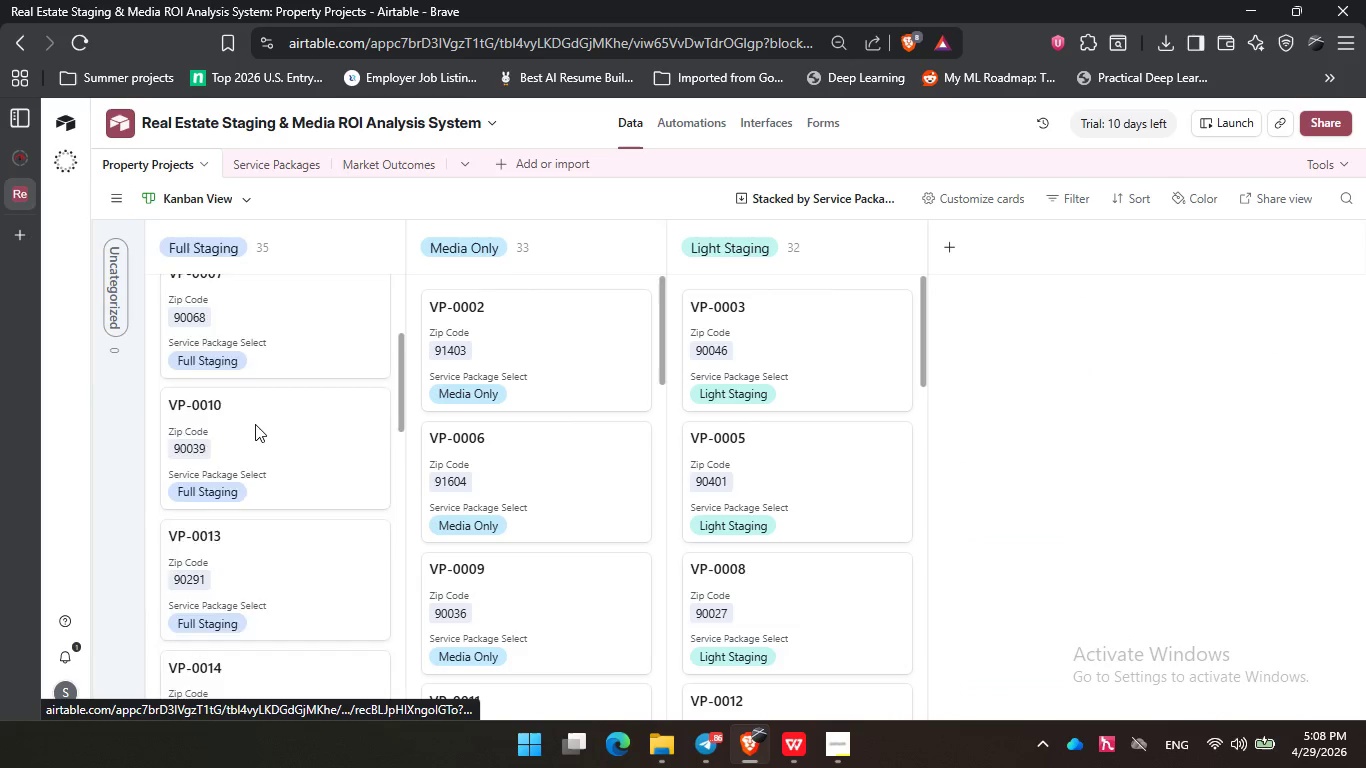 
left_click([602, 245])
 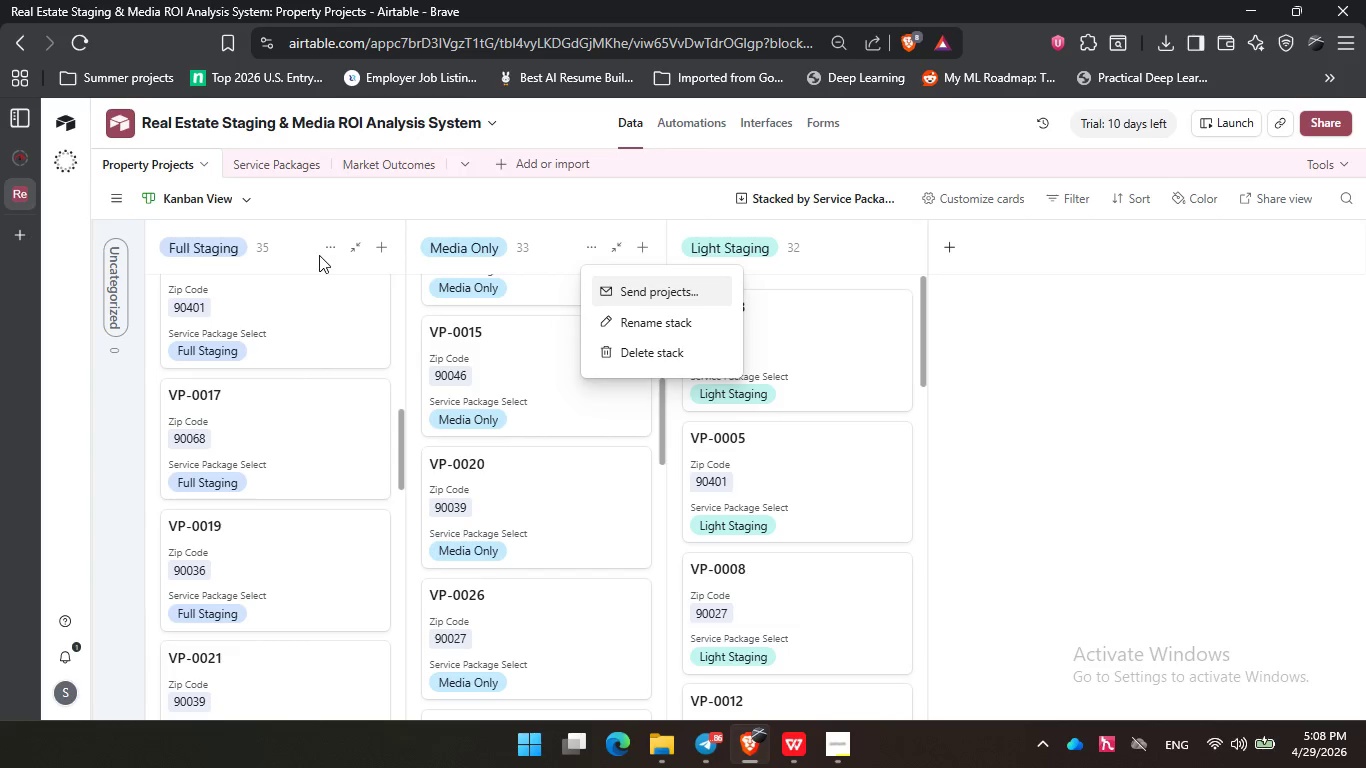 
scroll: coordinate [605, 407], scroll_direction: down, amount: 12.0
 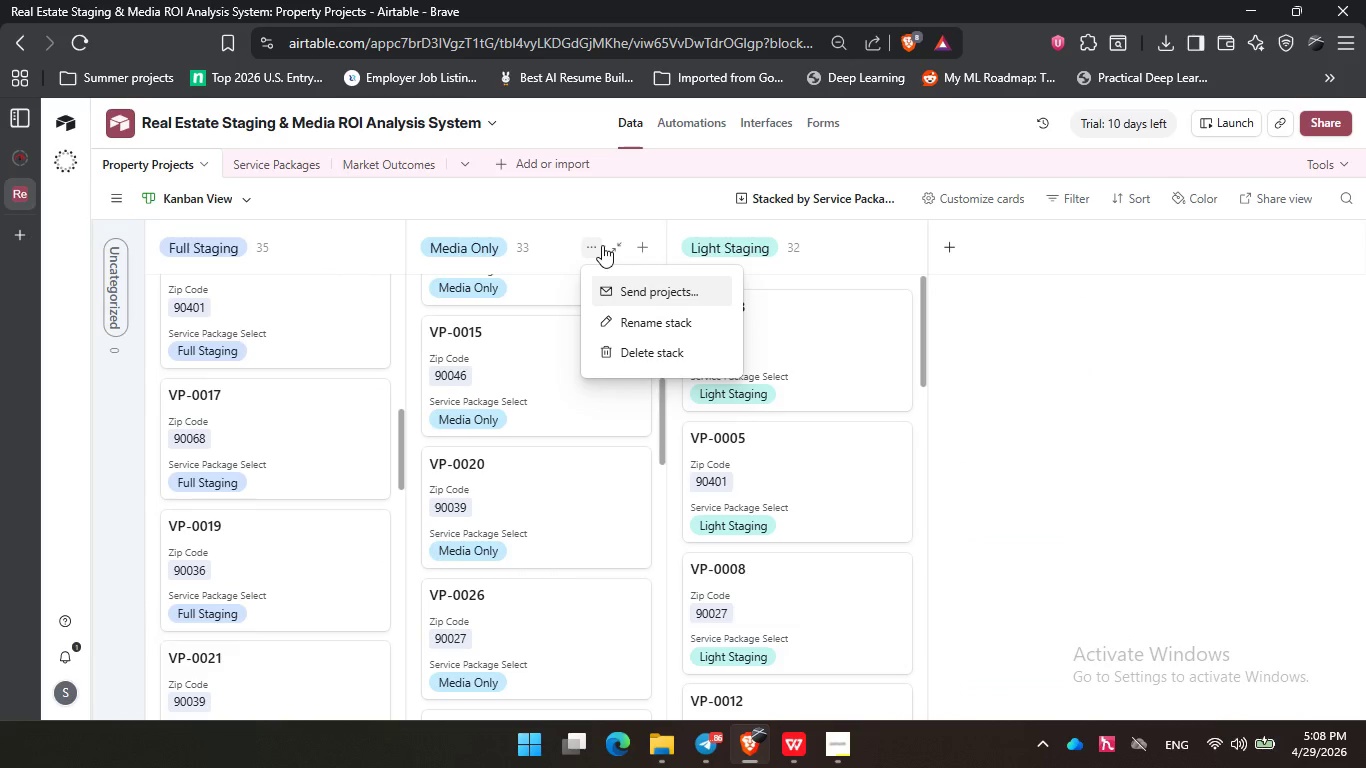 
left_click([307, 254])
 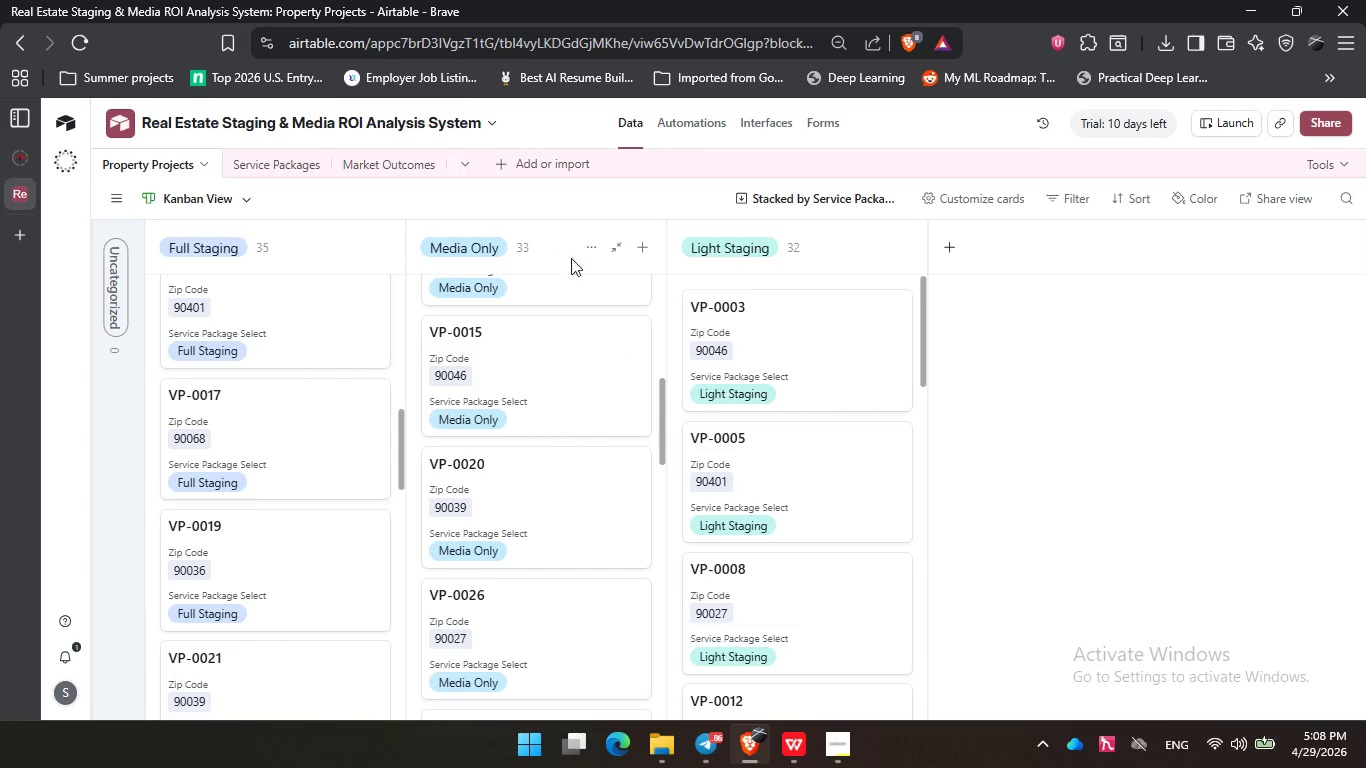 
double_click([561, 257])
 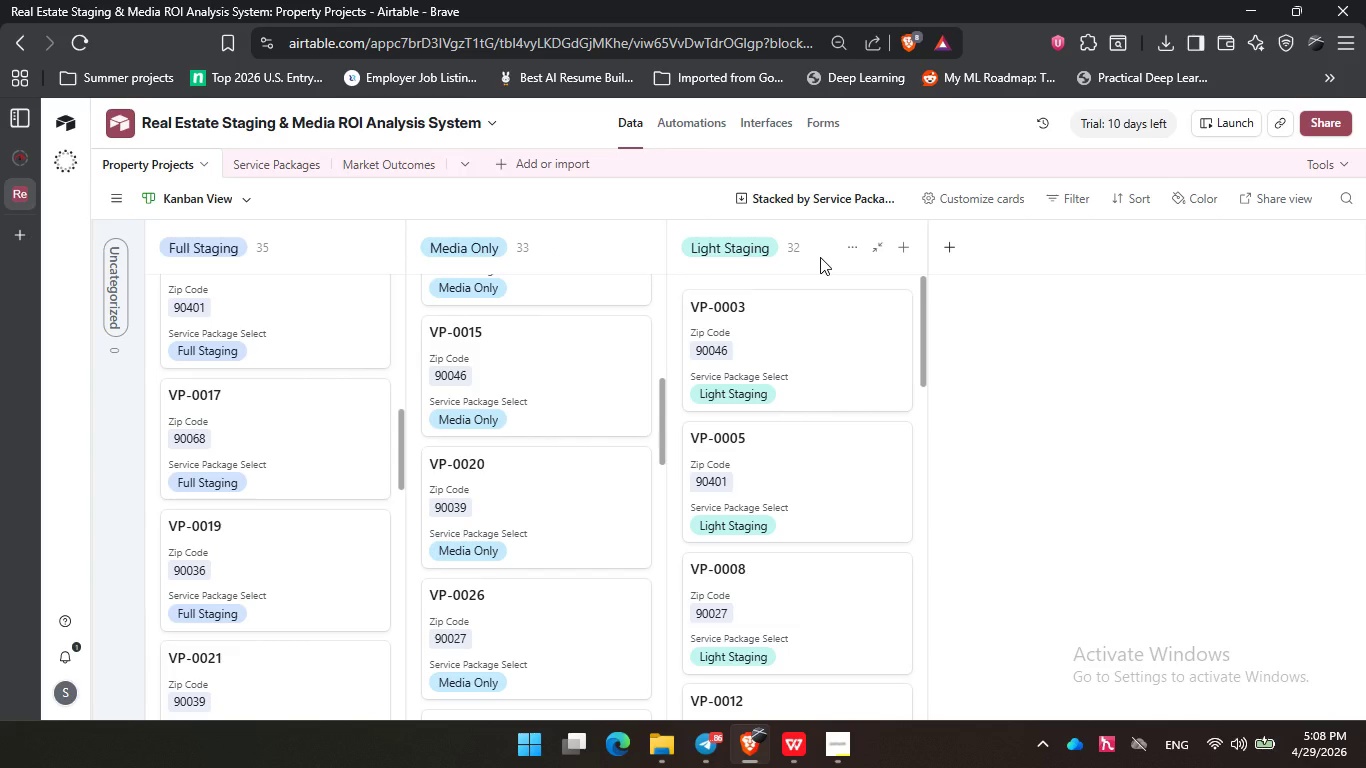 
left_click([820, 257])
 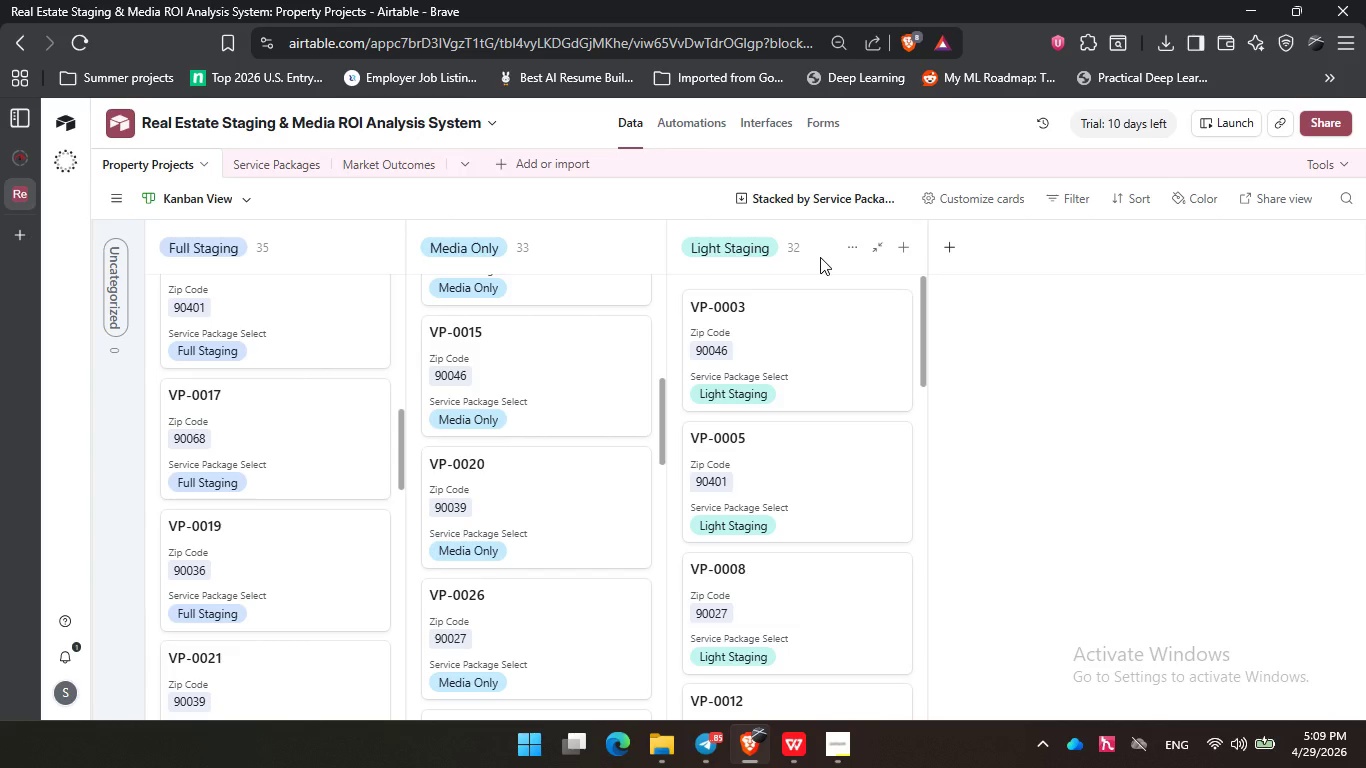 
wait(39.5)
 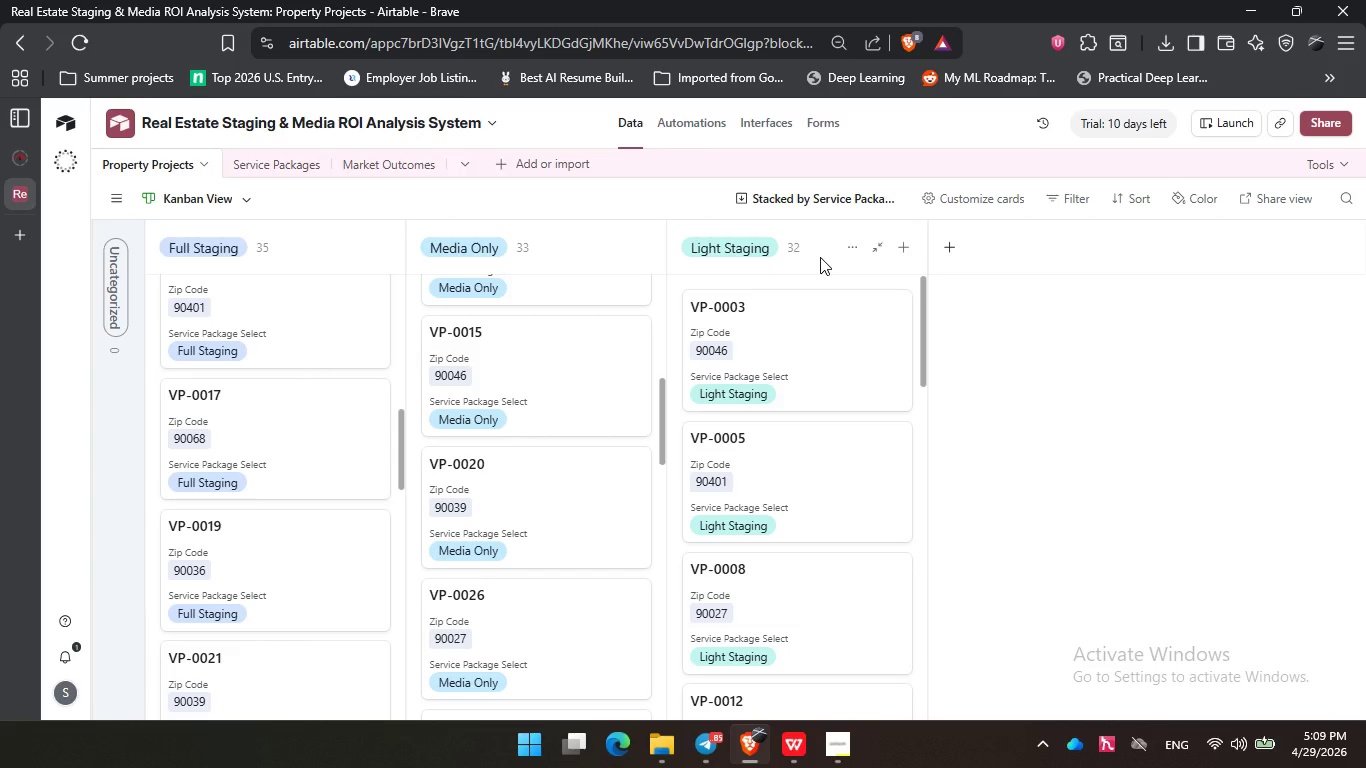 
left_click([184, 359])
 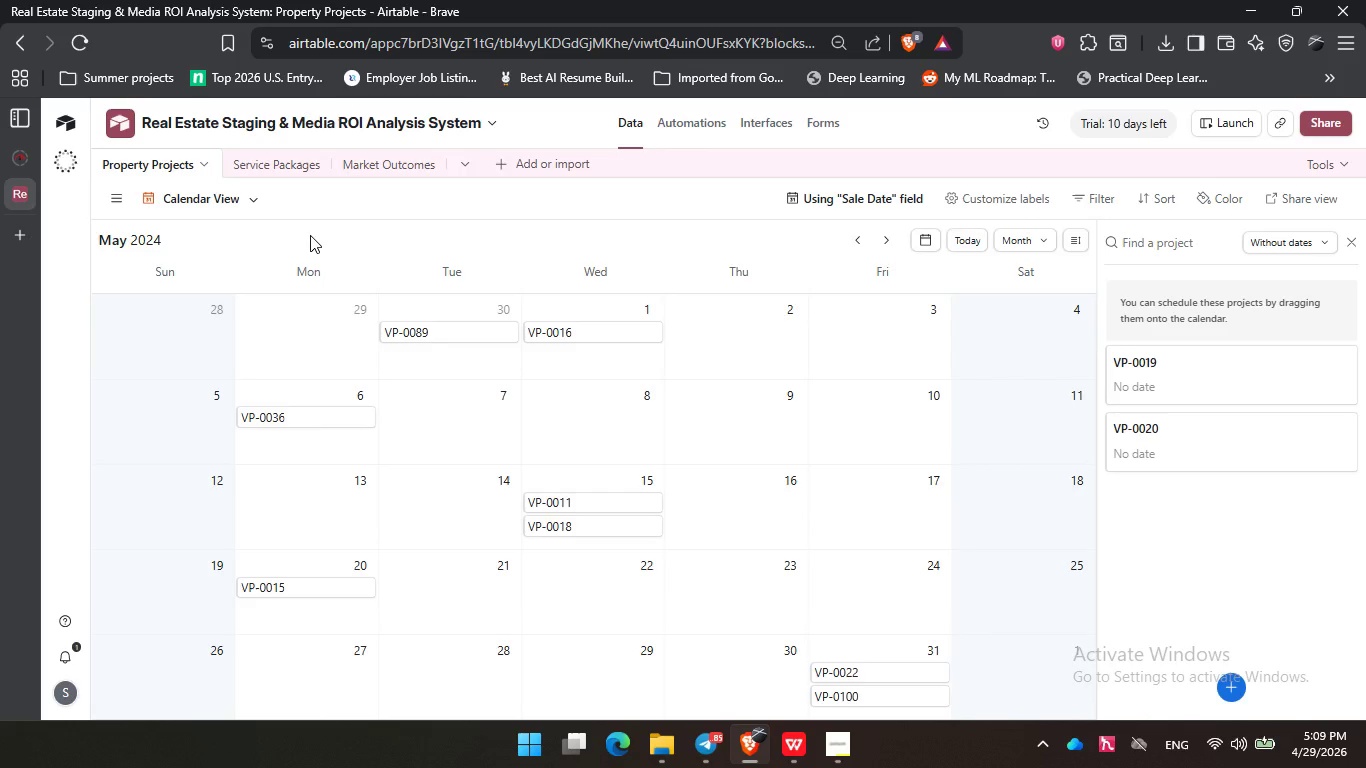 
double_click([384, 234])
 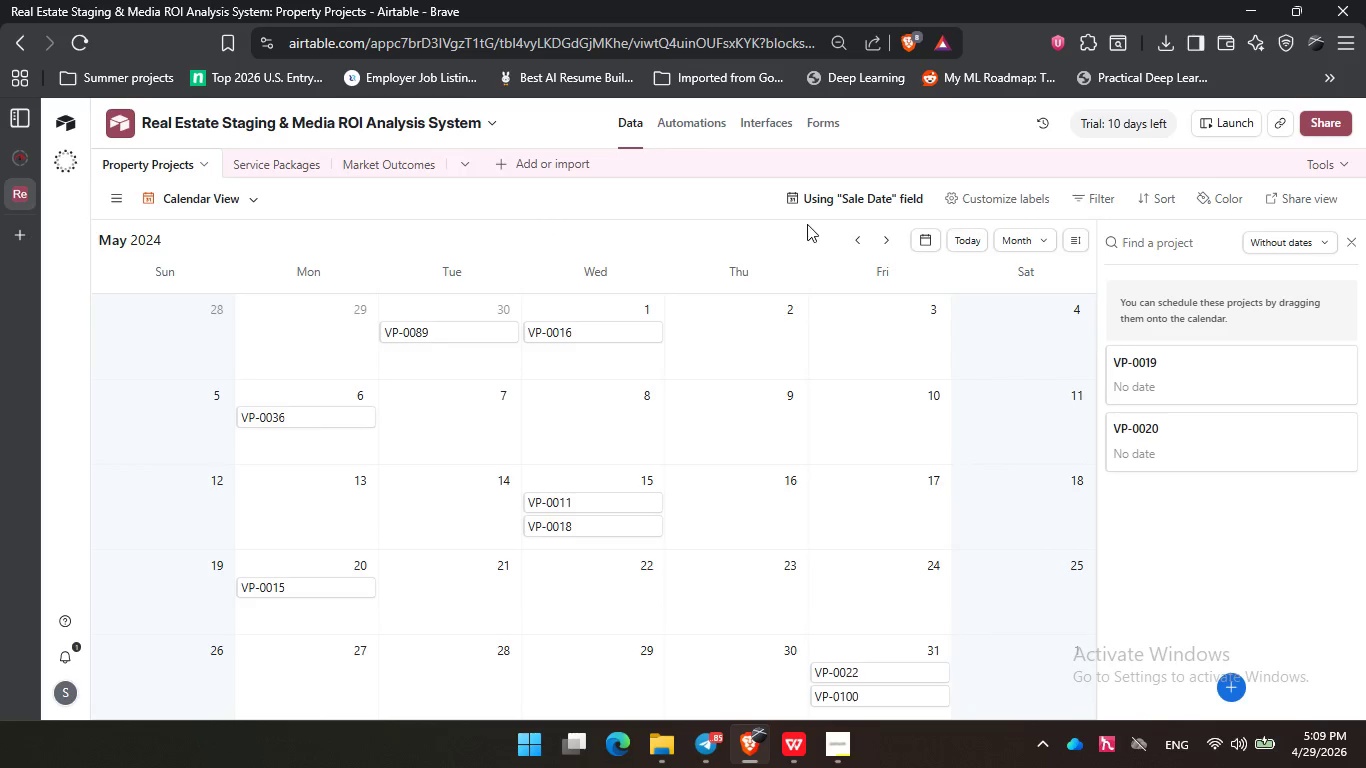 
left_click_drag(start_coordinate=[669, 229], to_coordinate=[677, 229])
 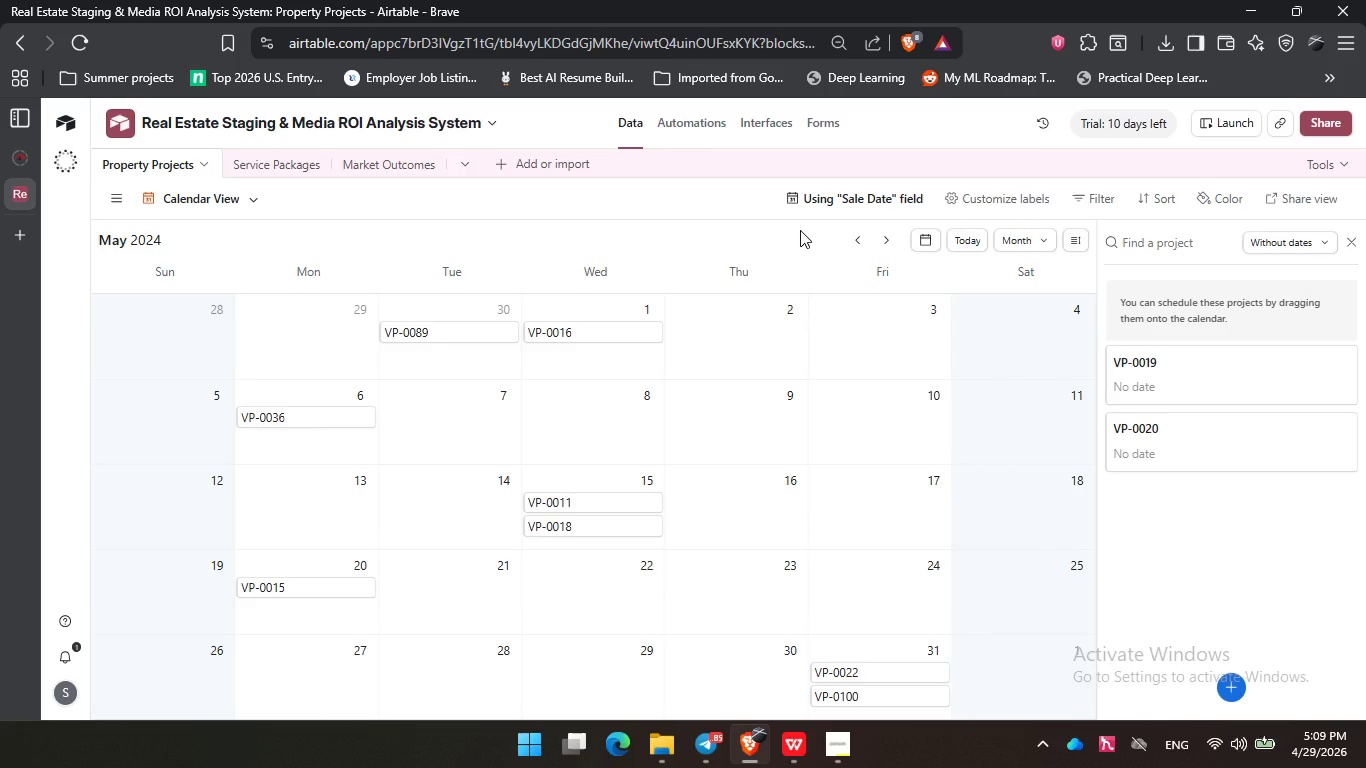 
left_click([800, 230])
 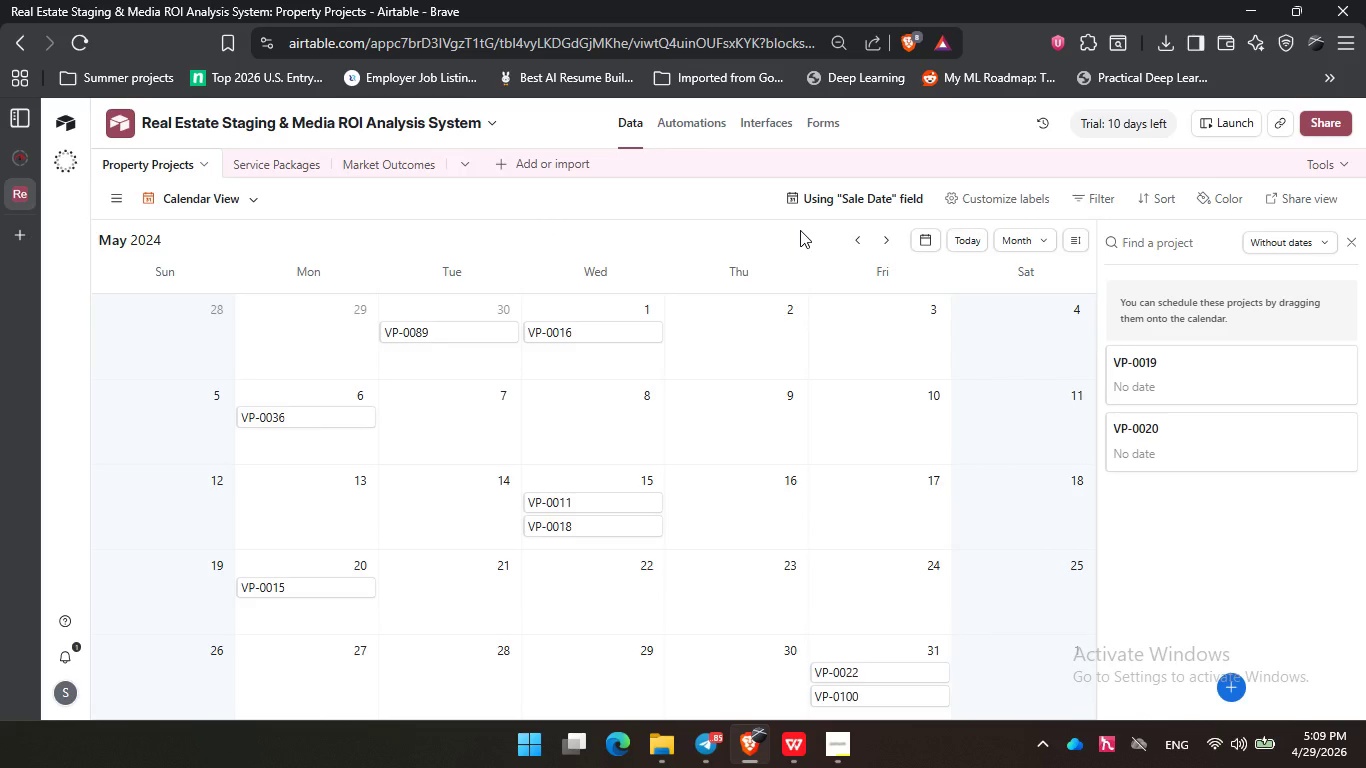 
wait(30.33)
 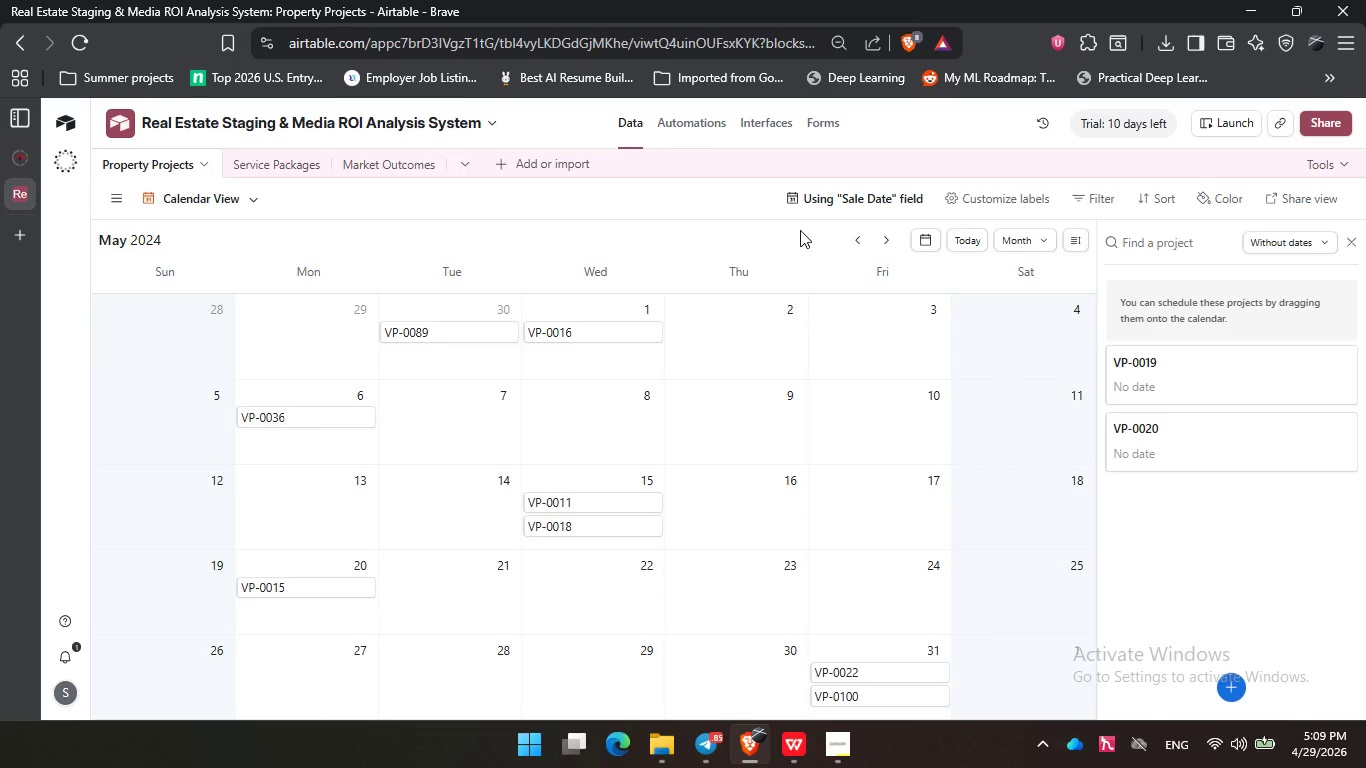 
scroll: coordinate [741, 373], scroll_direction: down, amount: 5.0
 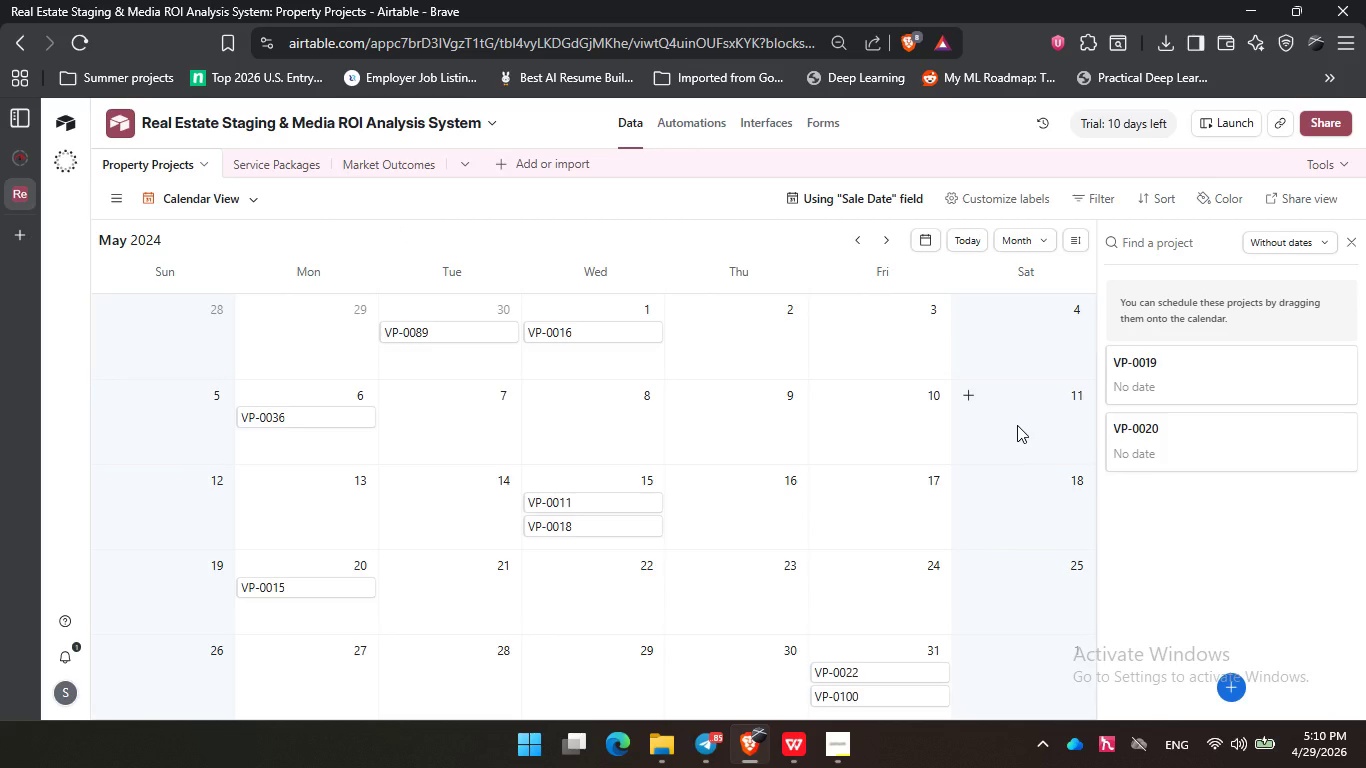 
left_click([1017, 425])
 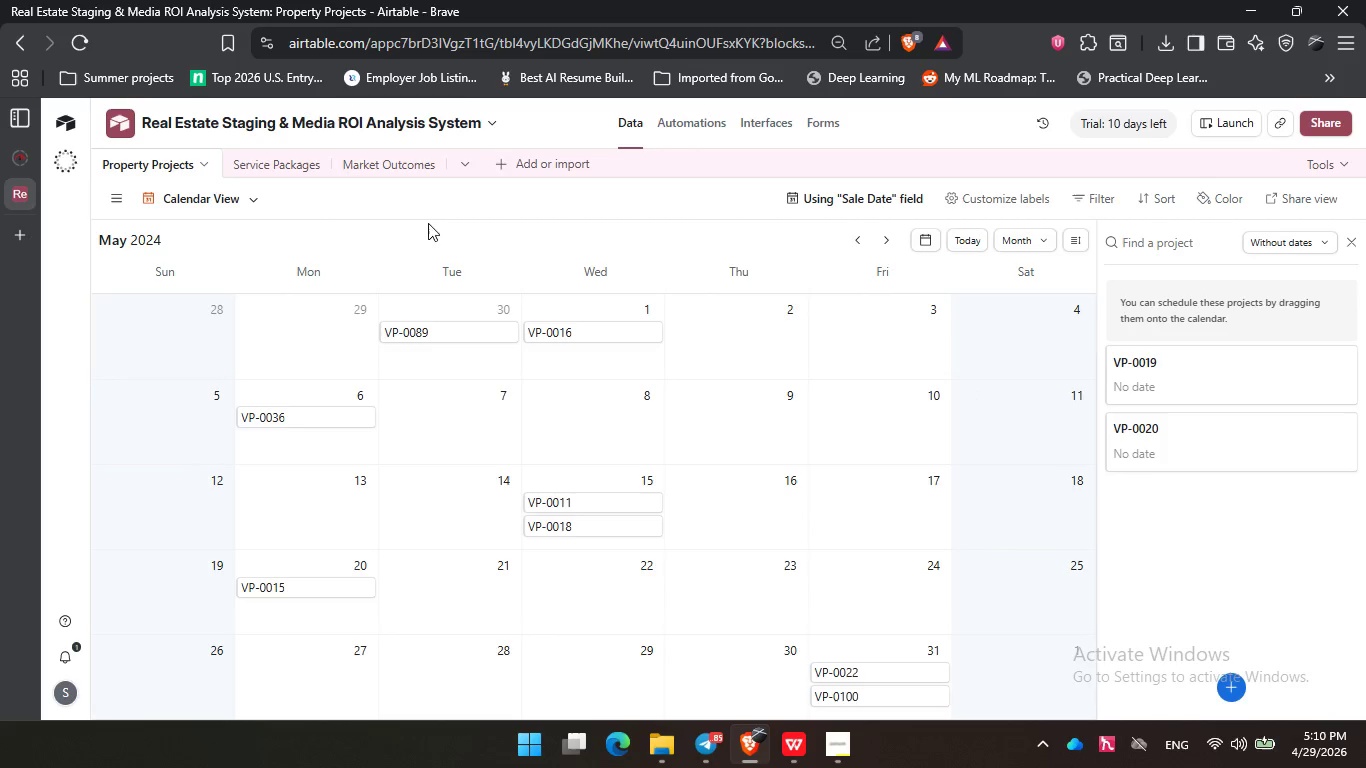 
left_click([334, 206])
 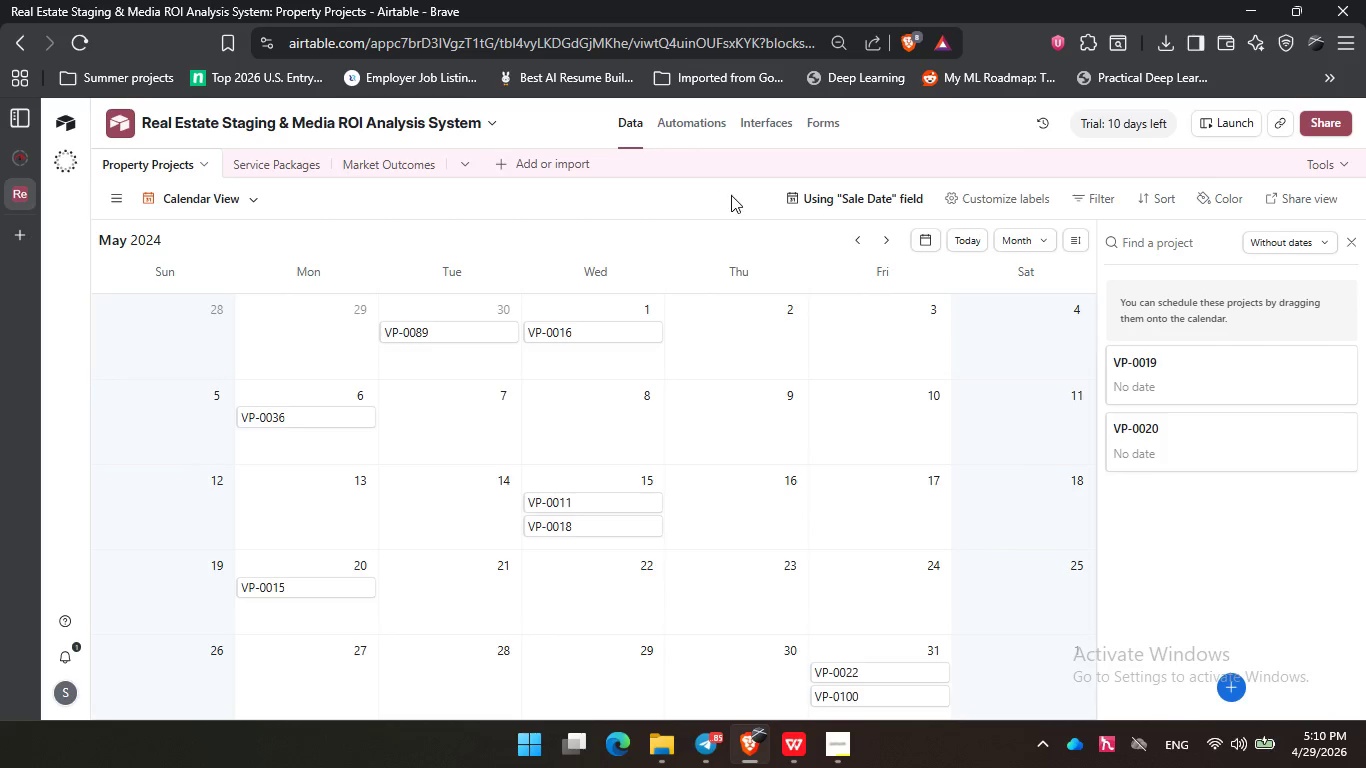 
wait(5.97)
 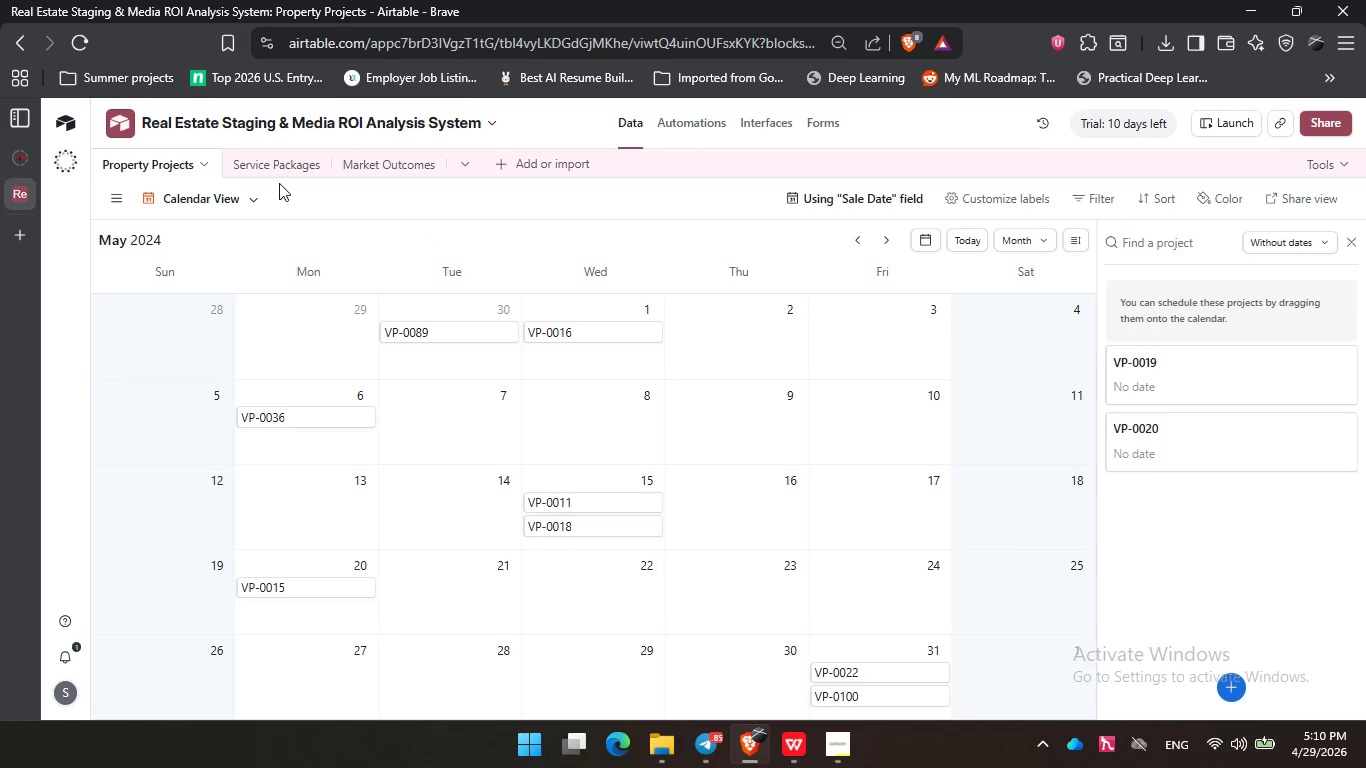 
left_click([837, 767])